 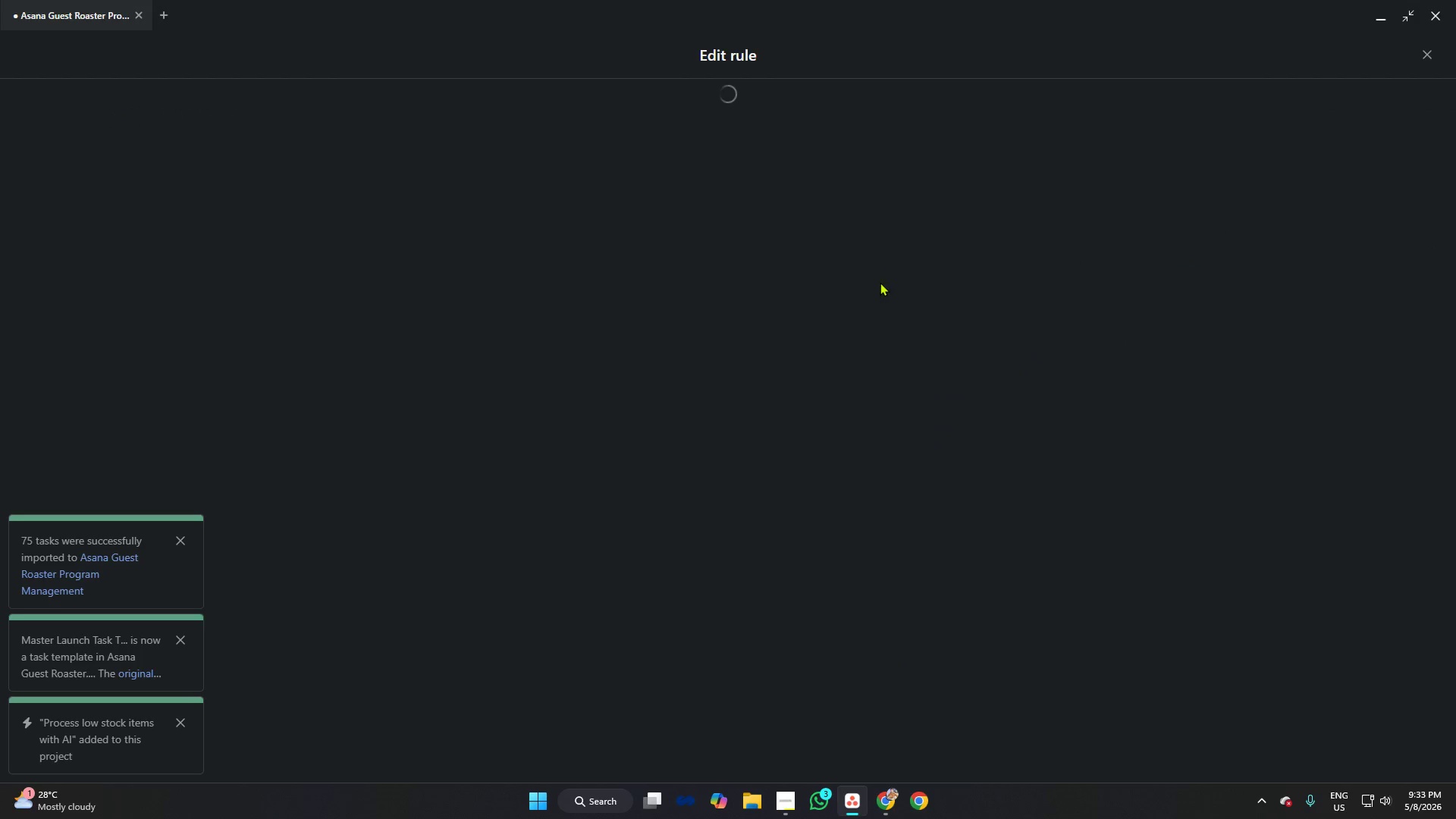 
left_click([177, 67])
 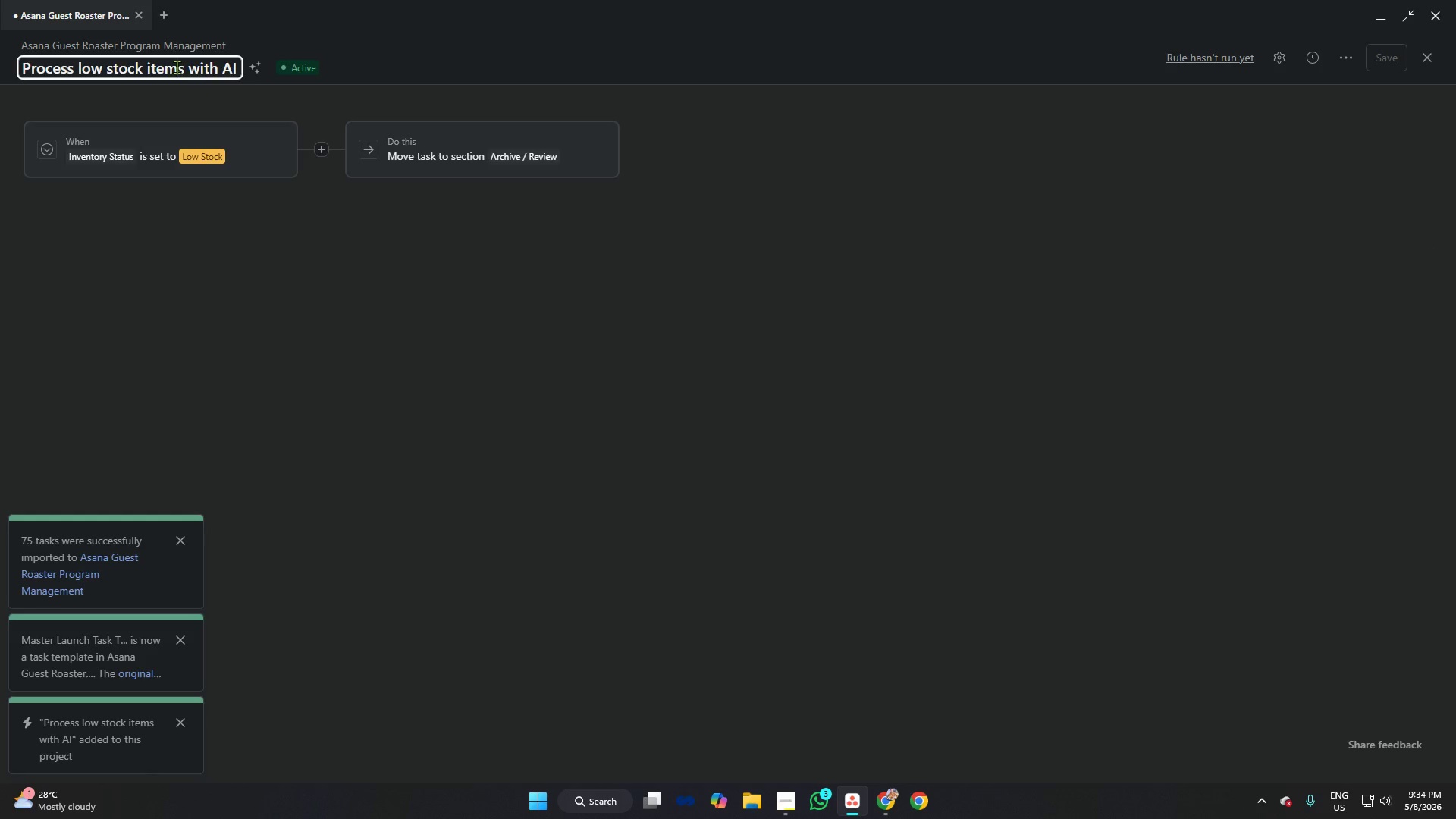 
key(Control+A)
 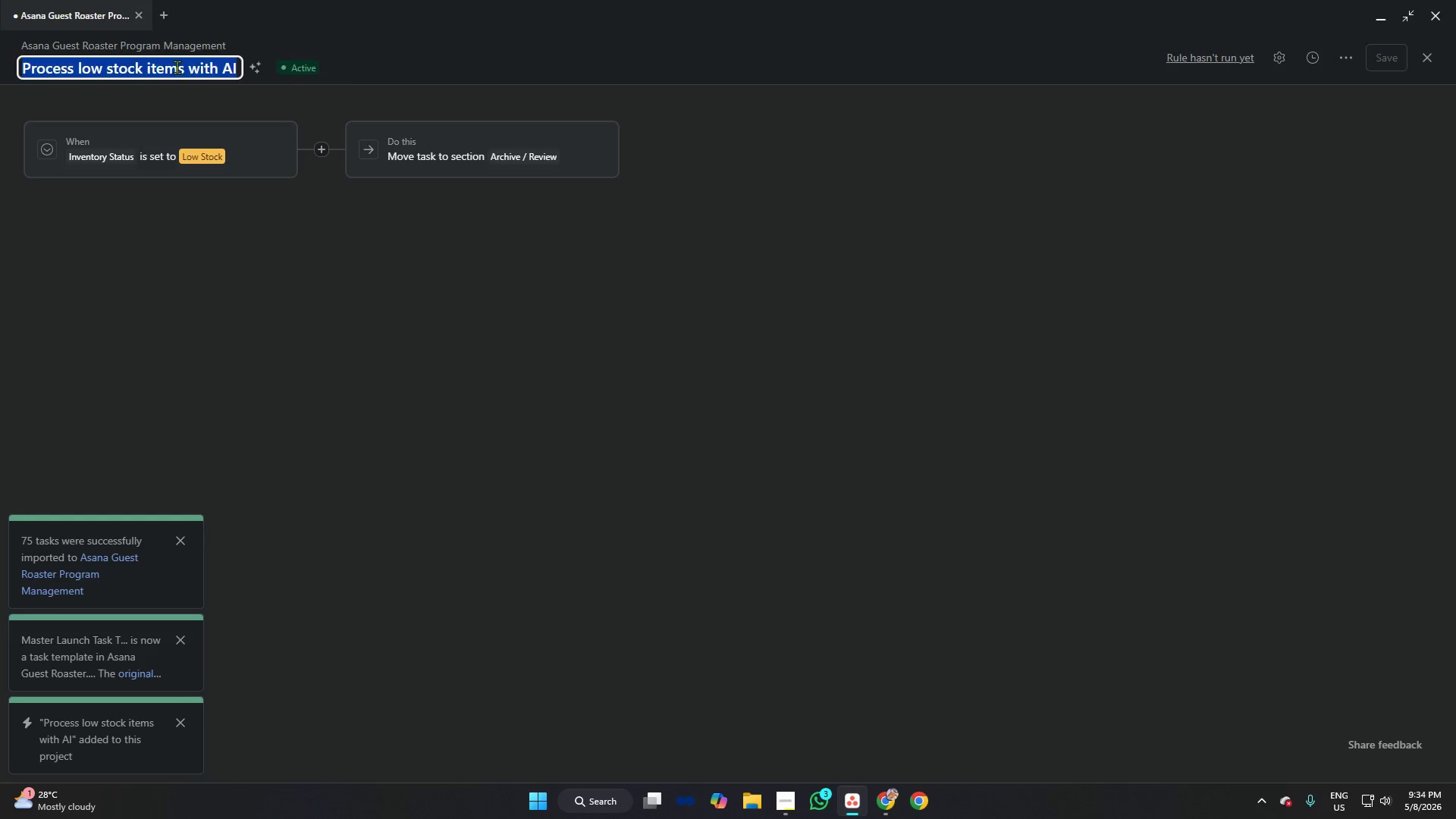 
key(Backspace)
type(Automation02)
 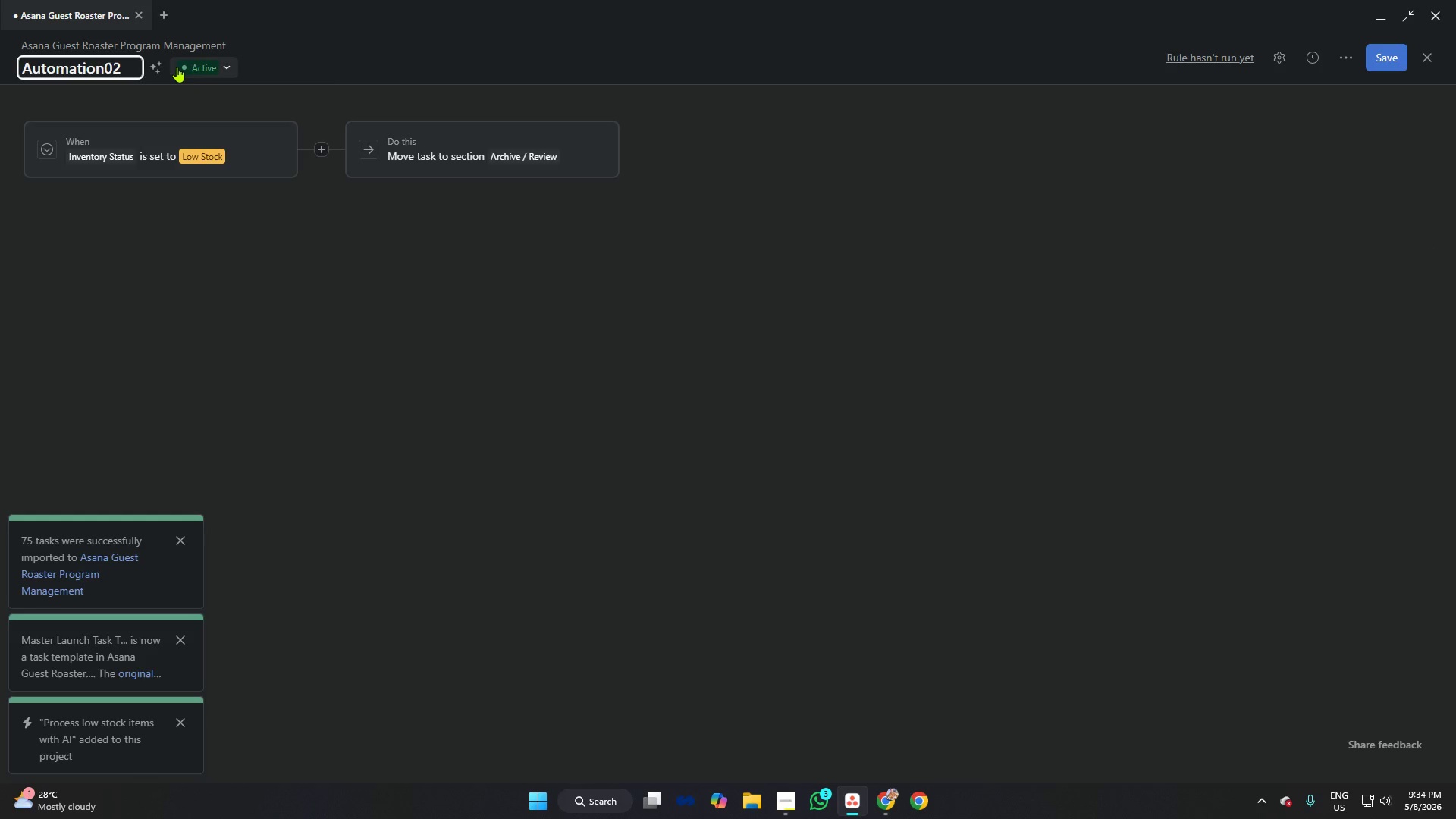 
left_click([373, 65])
 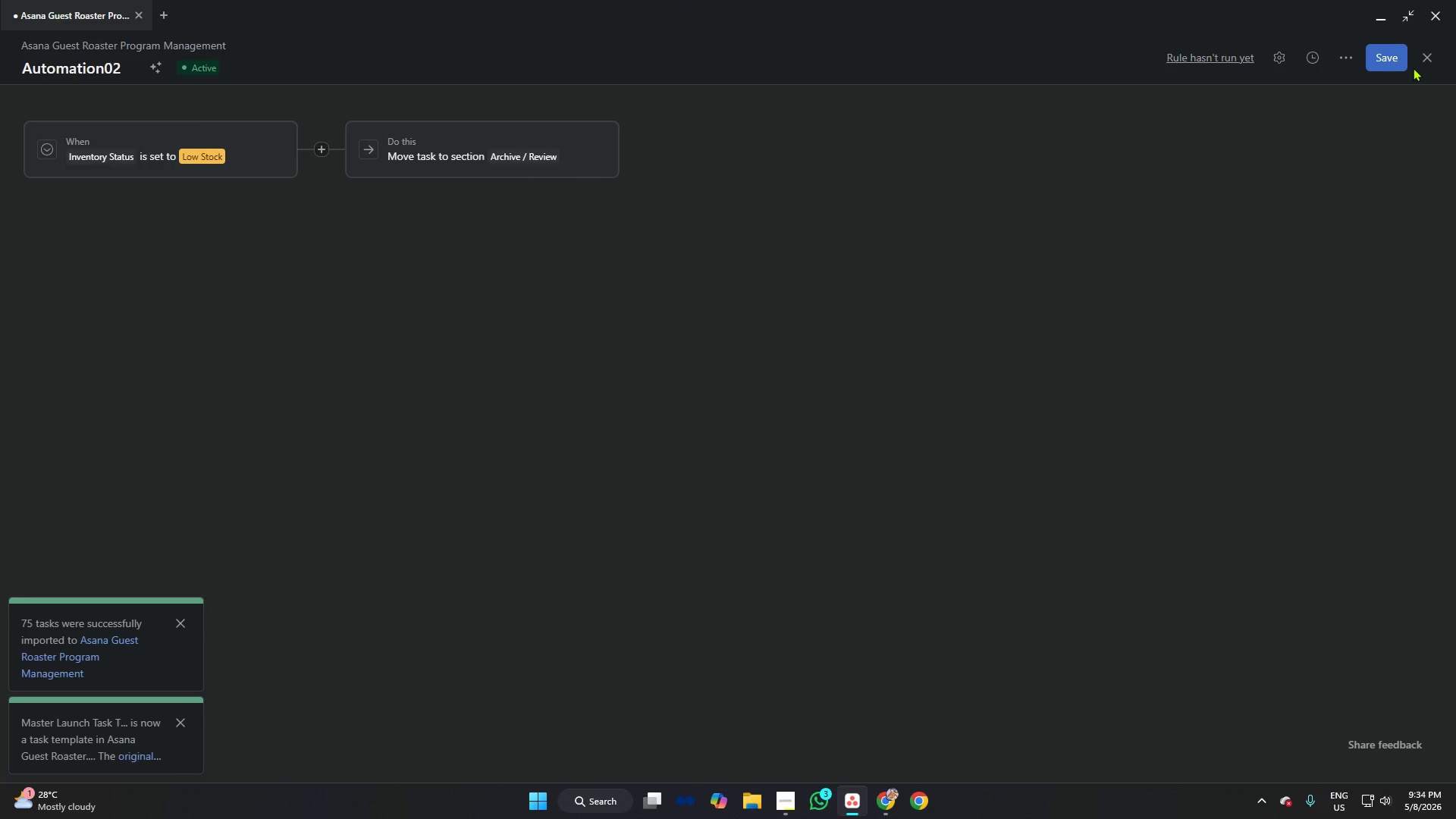 
left_click([1392, 55])
 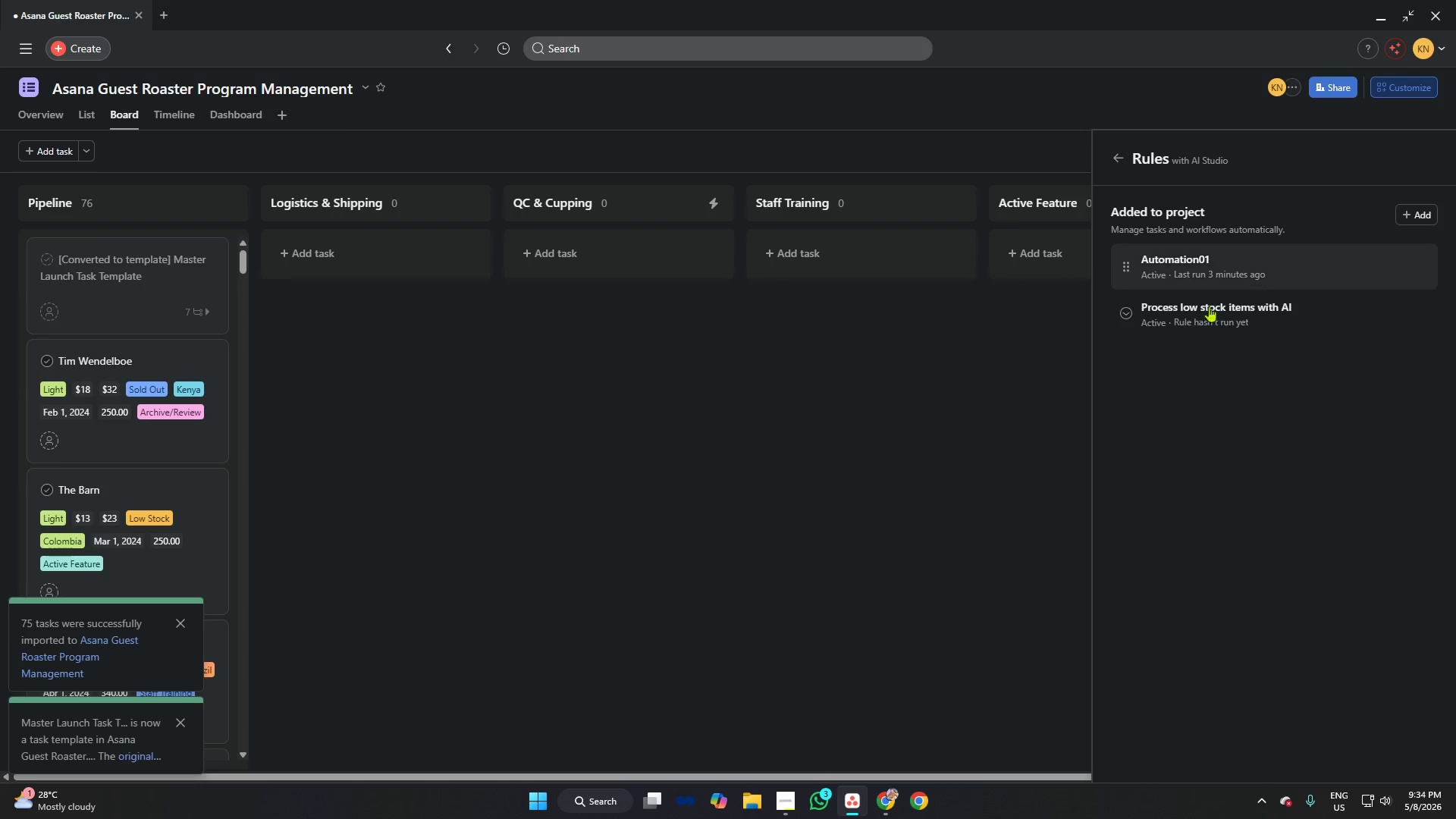 
key(Alt+AltLeft)
 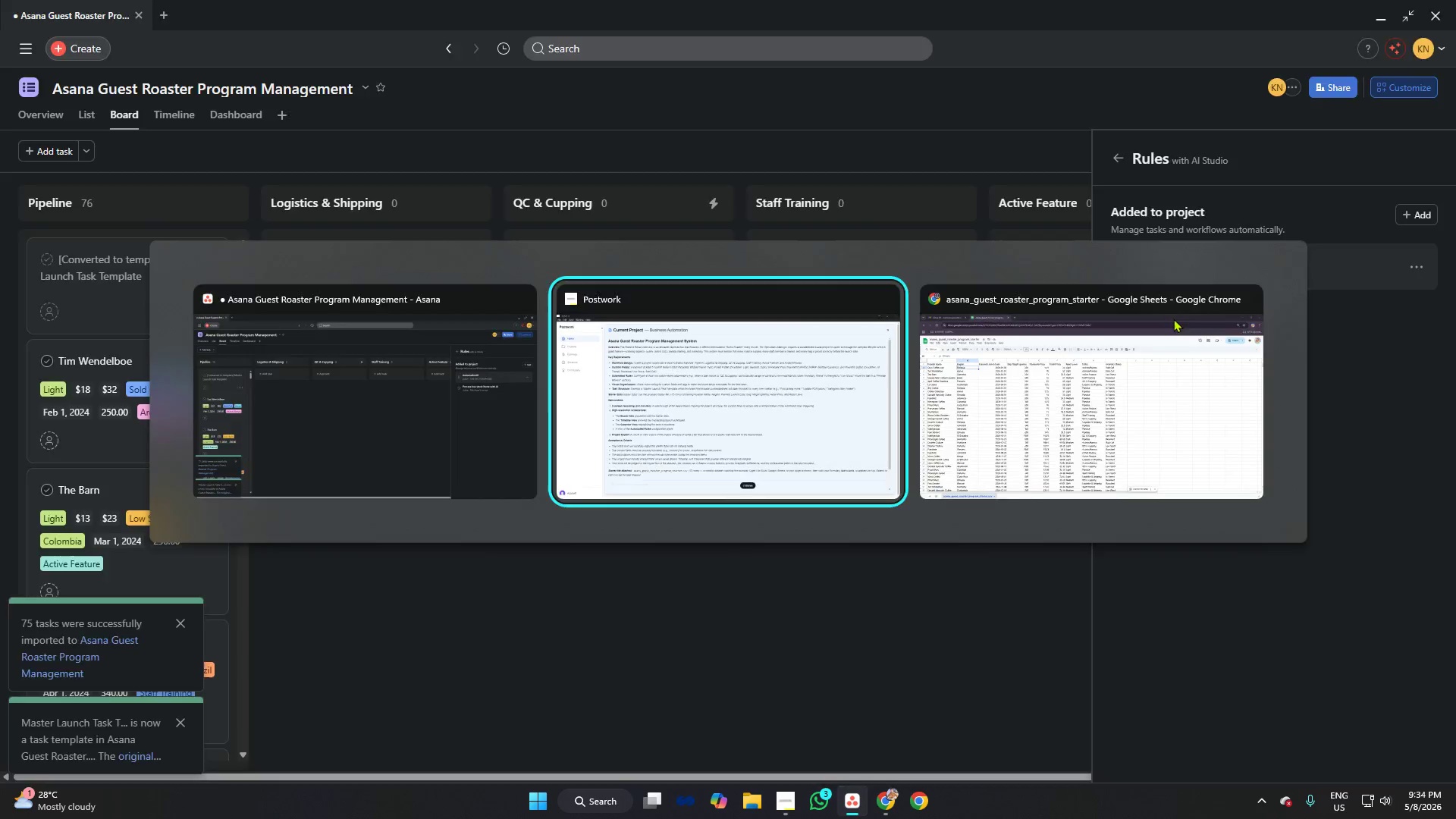 
key(Alt+Tab)